 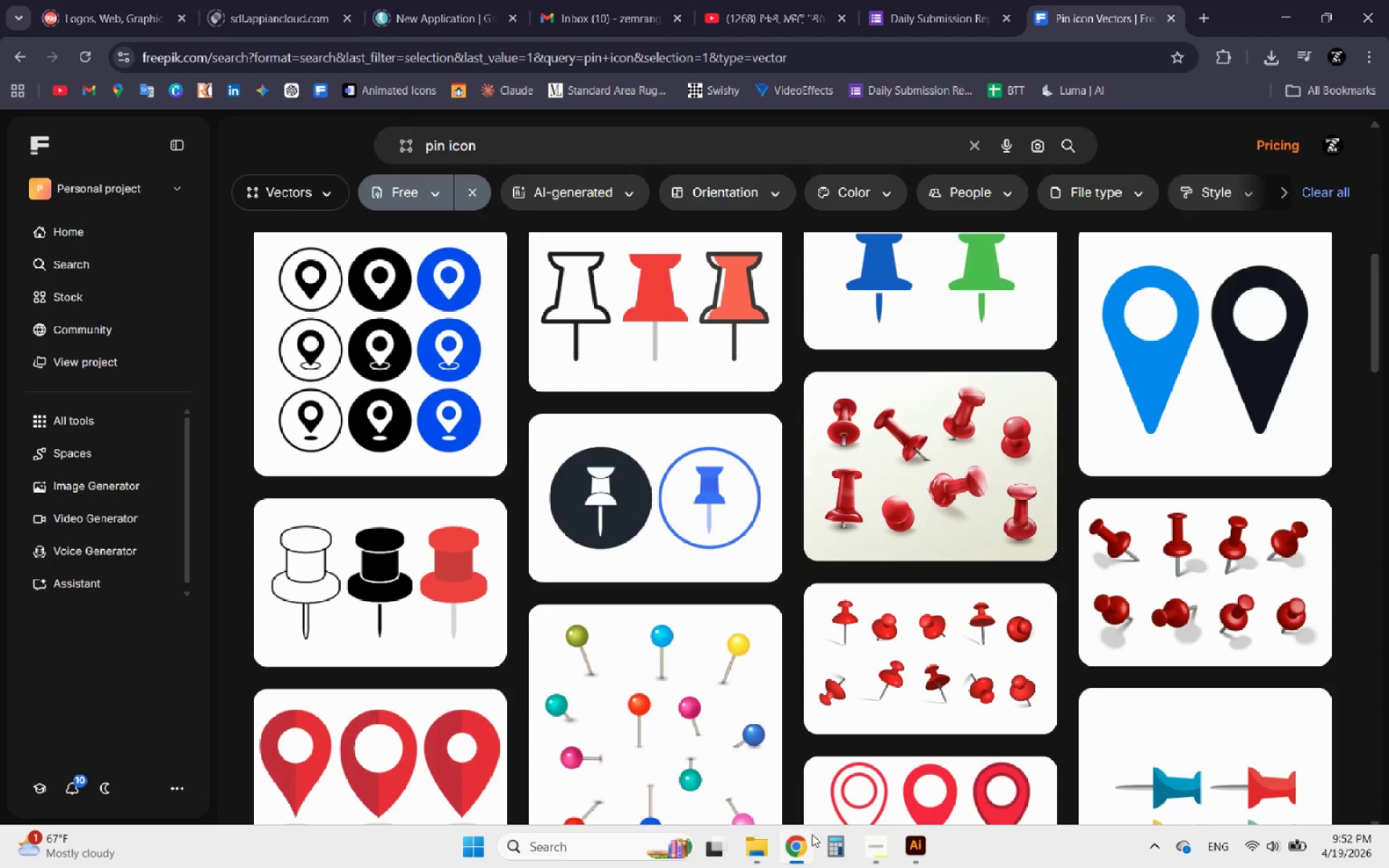 
left_click([912, 853])
 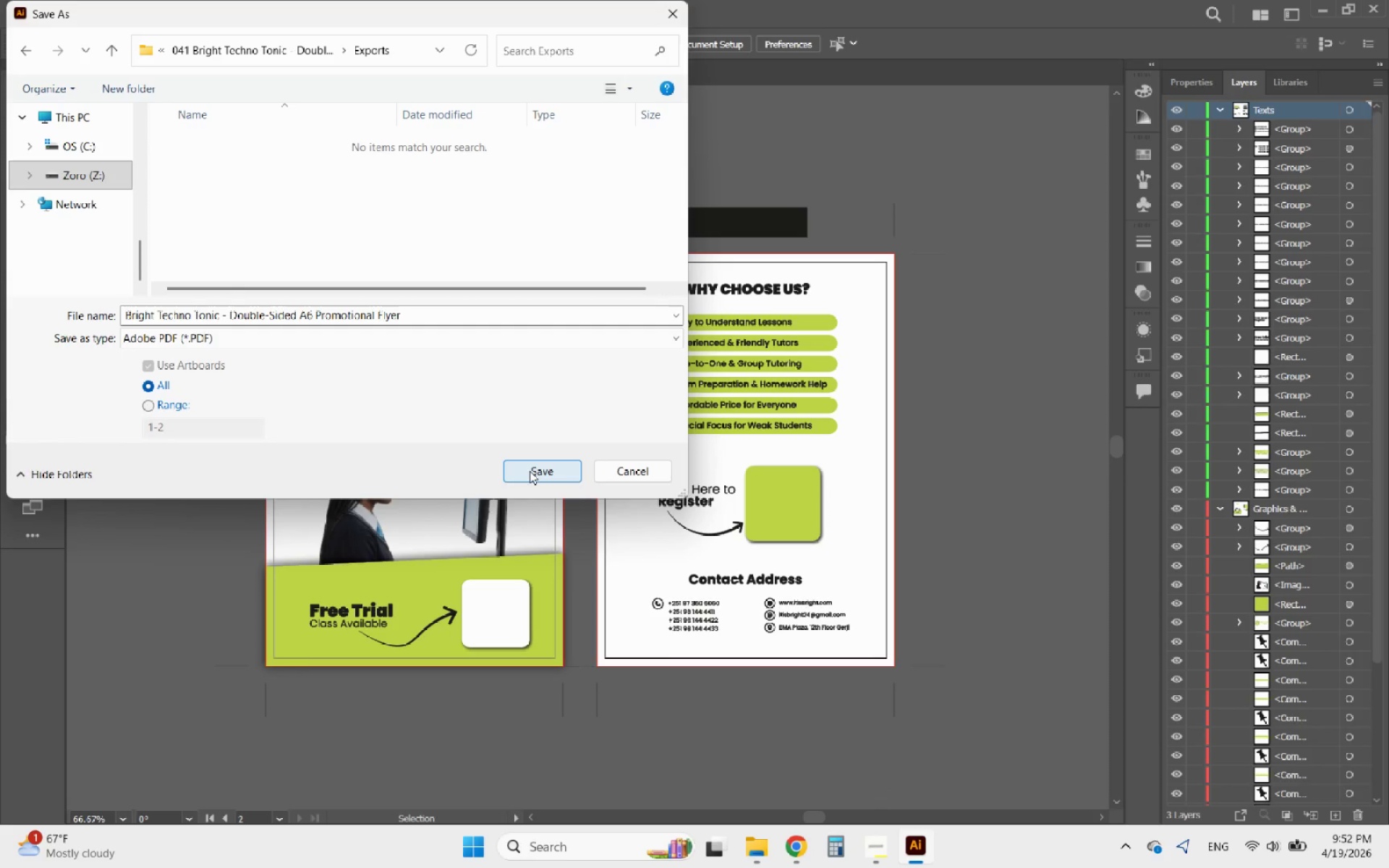 
wait(7.17)
 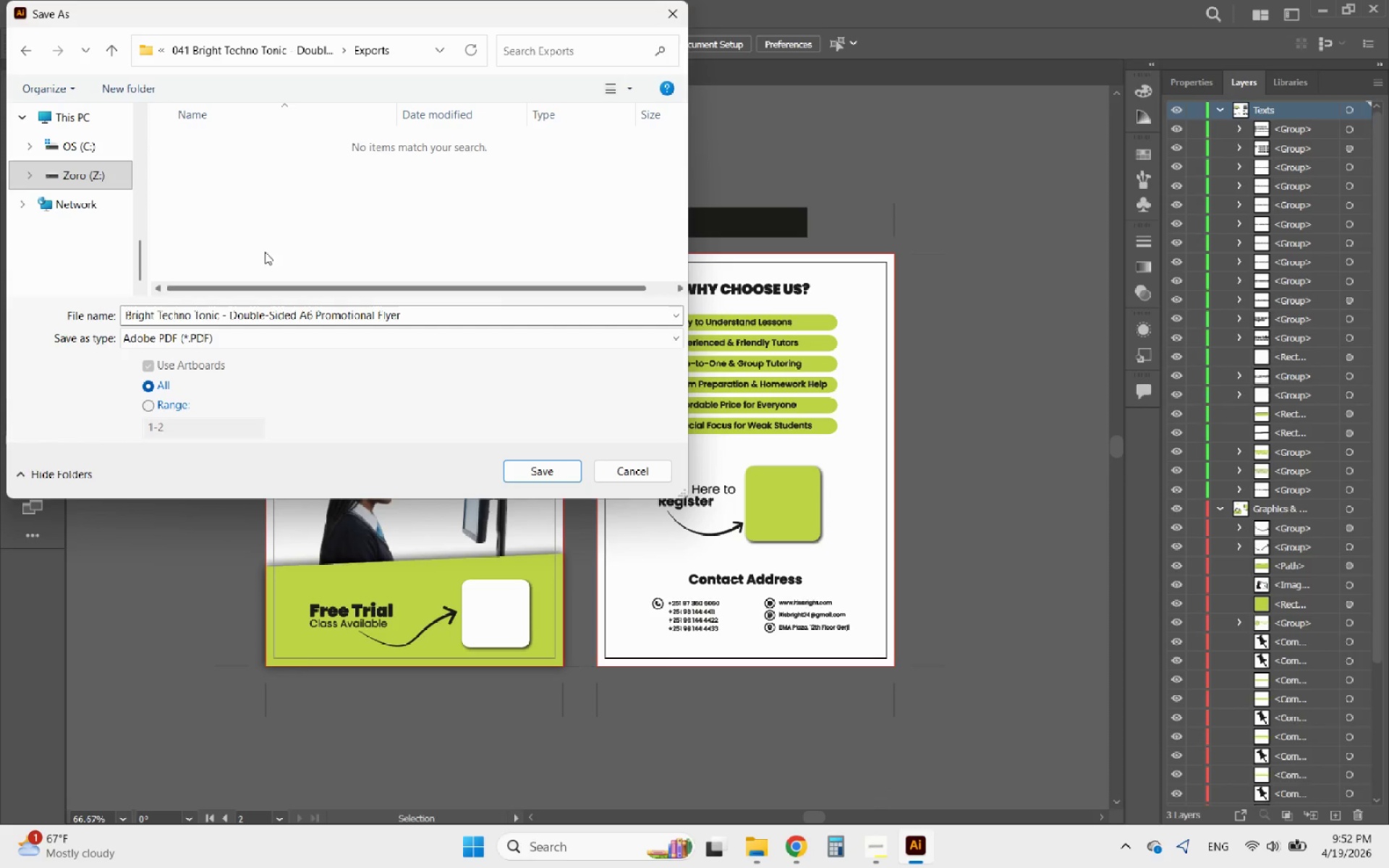 
left_click([530, 471])
 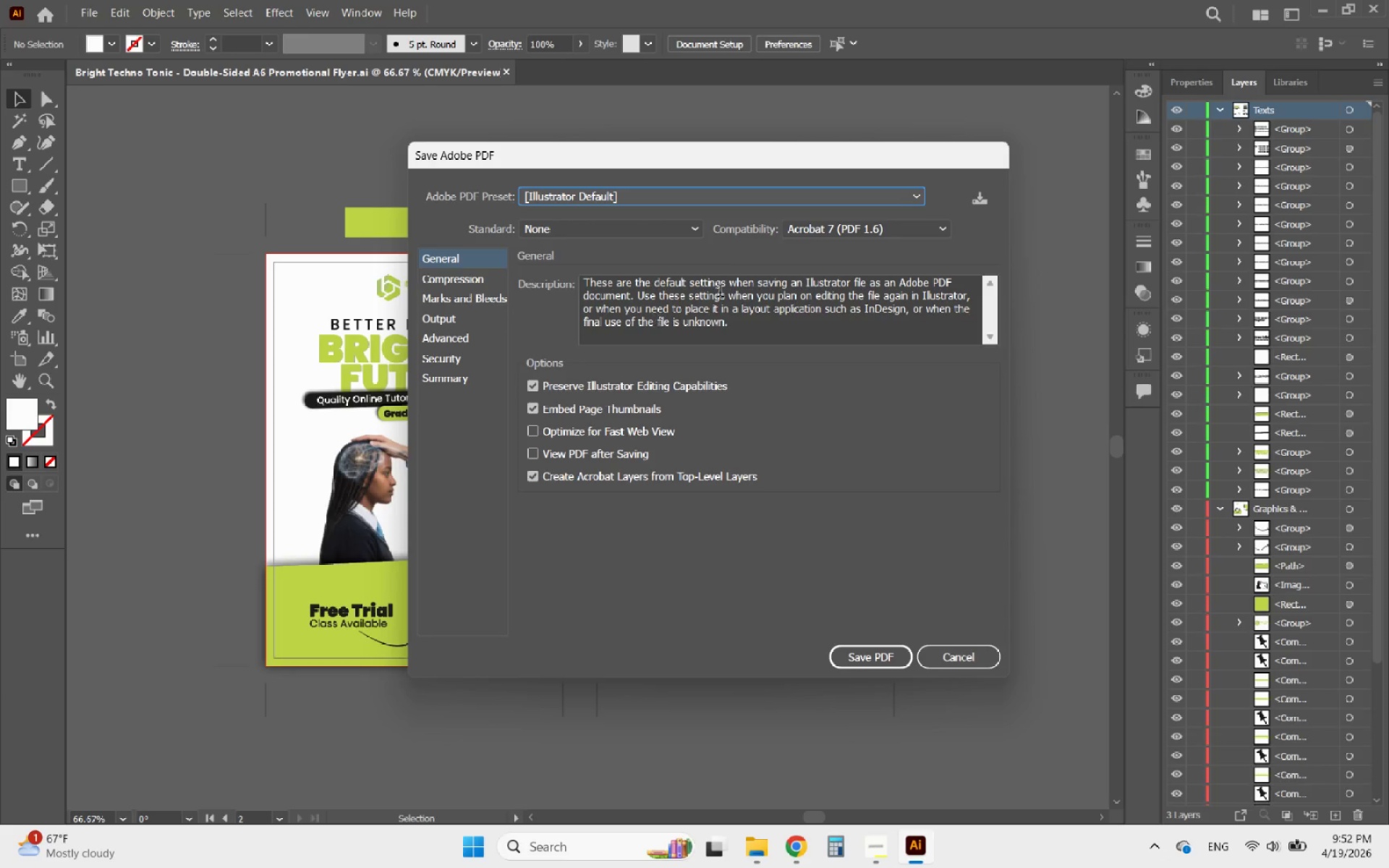 
left_click([640, 192])
 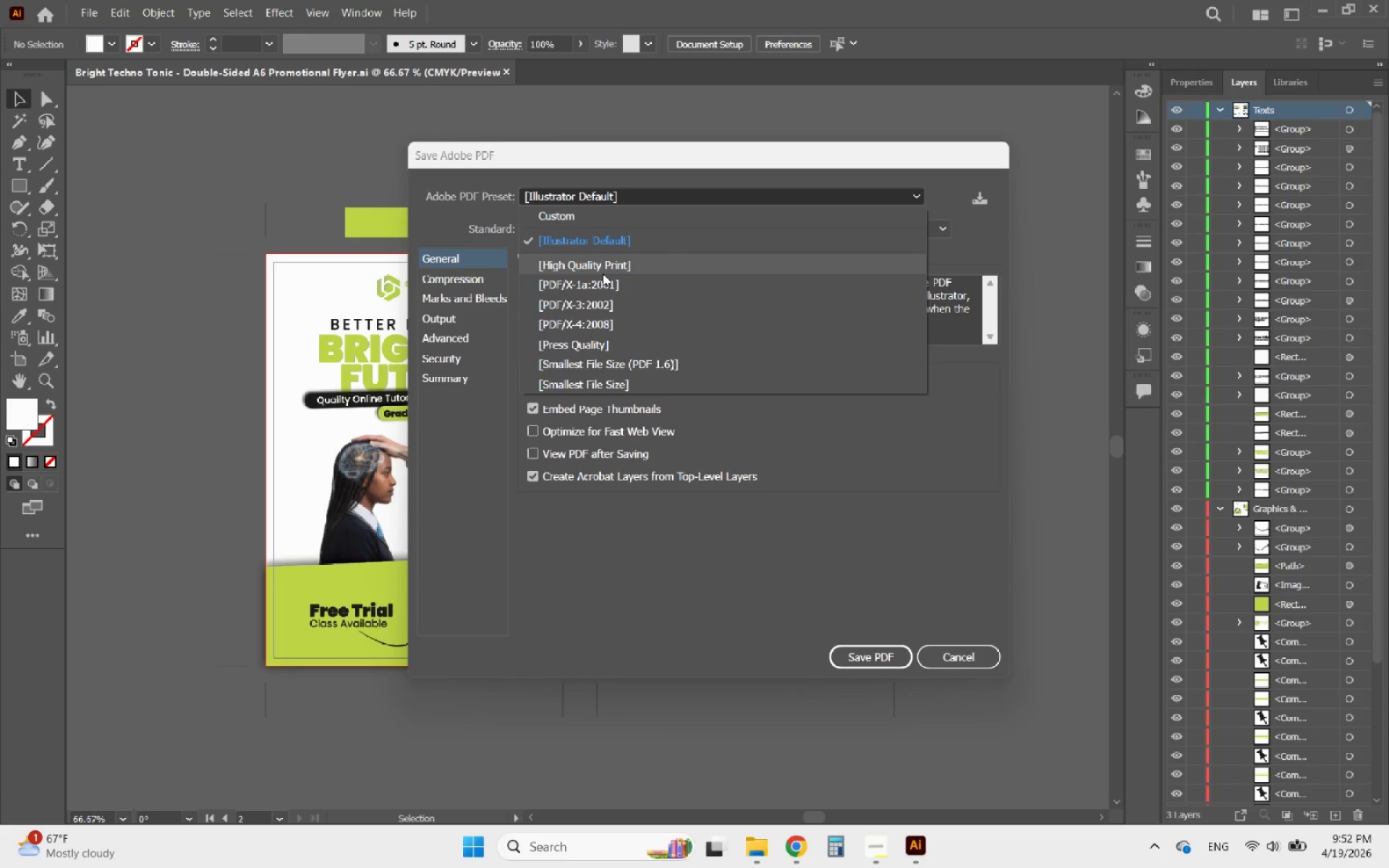 
left_click([592, 266])
 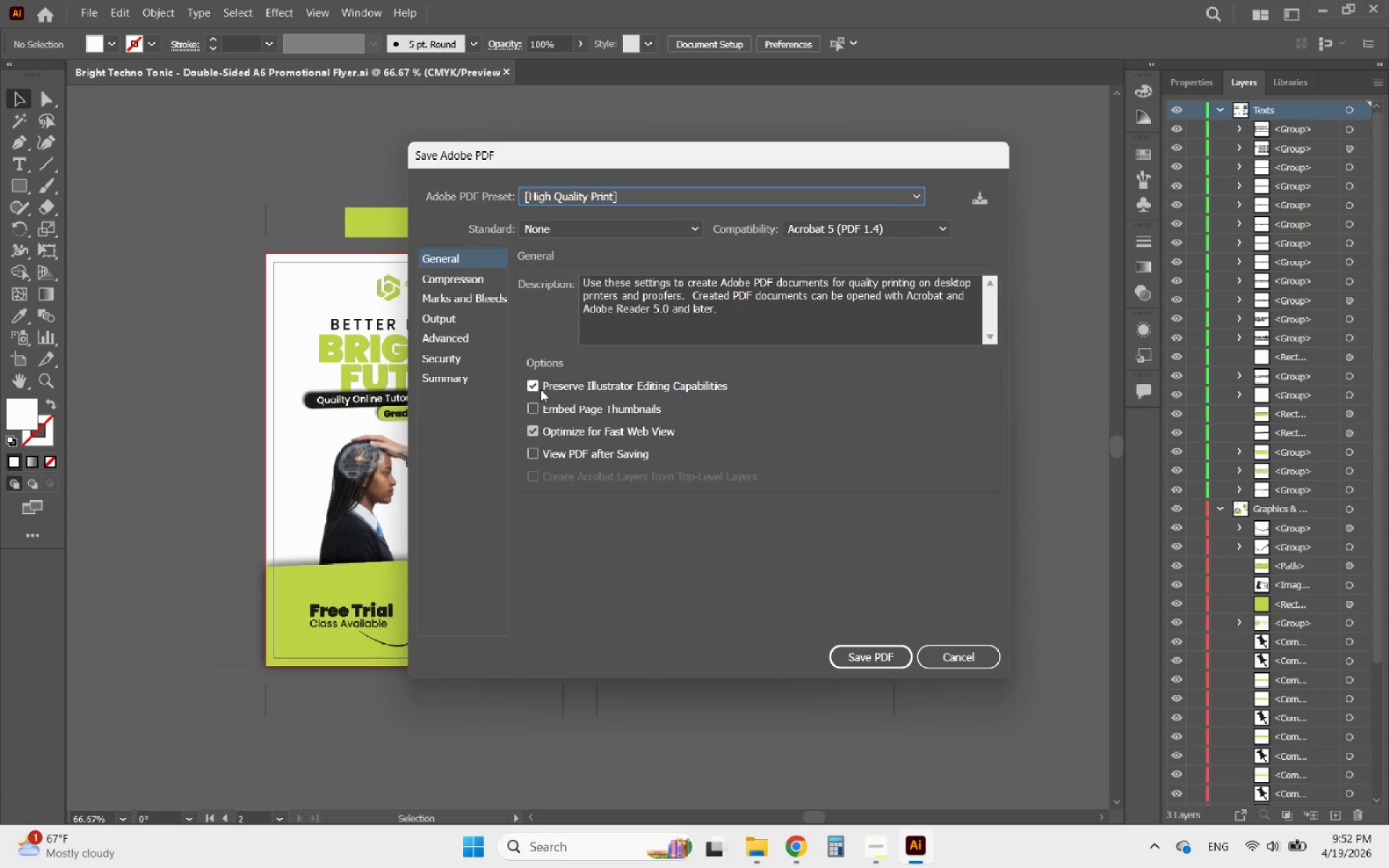 
left_click([536, 386])
 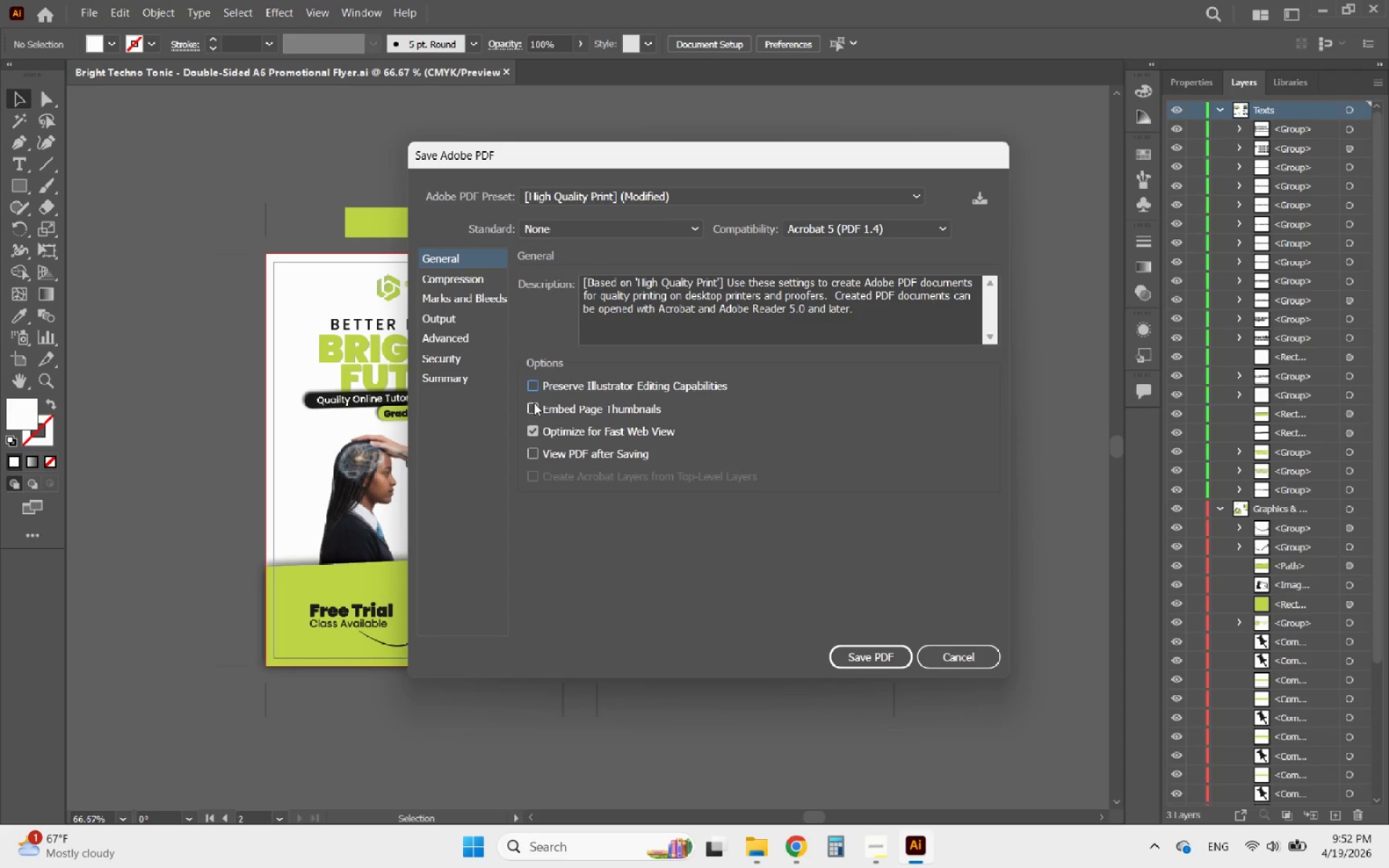 
left_click([537, 404])
 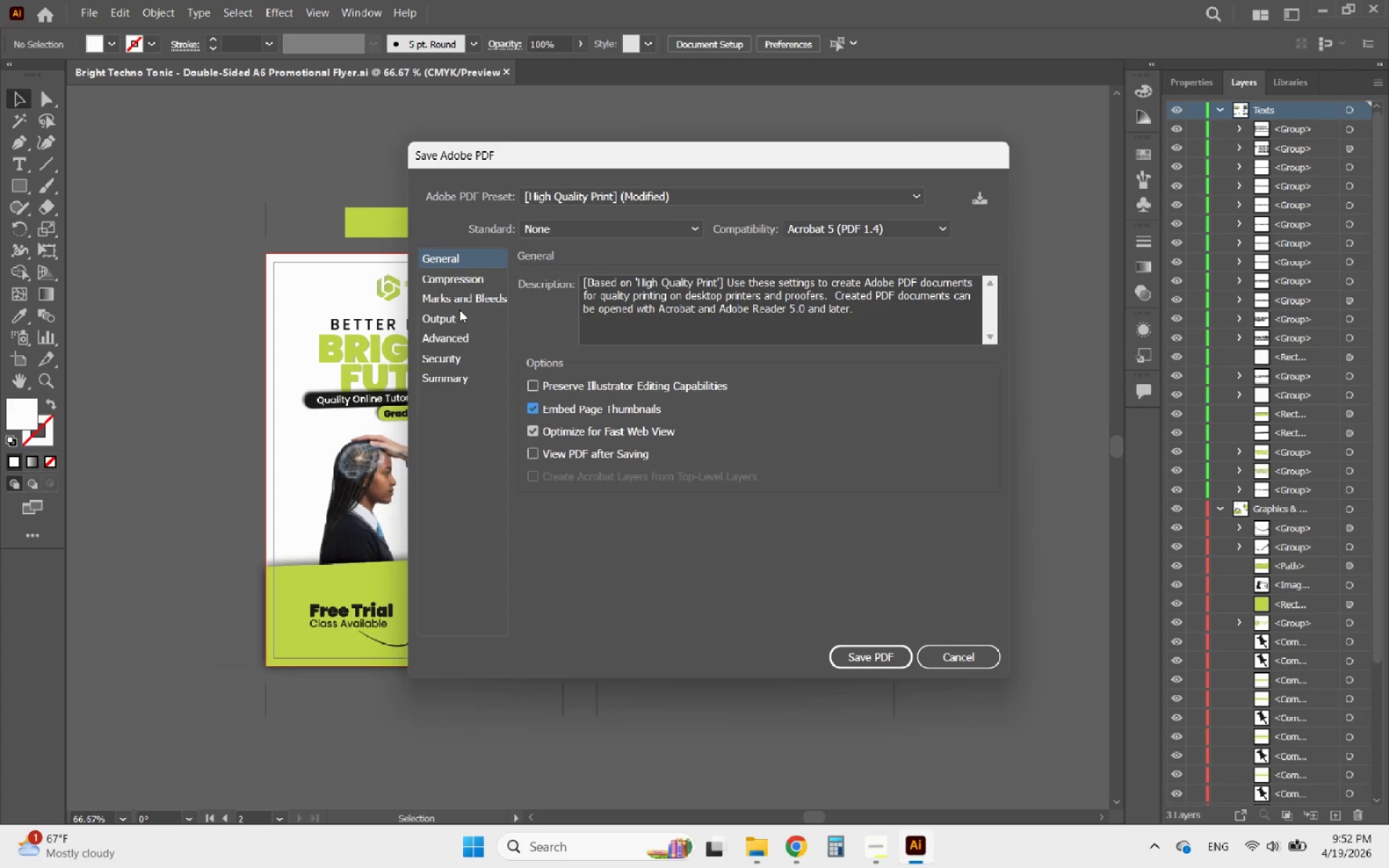 
left_click([458, 295])
 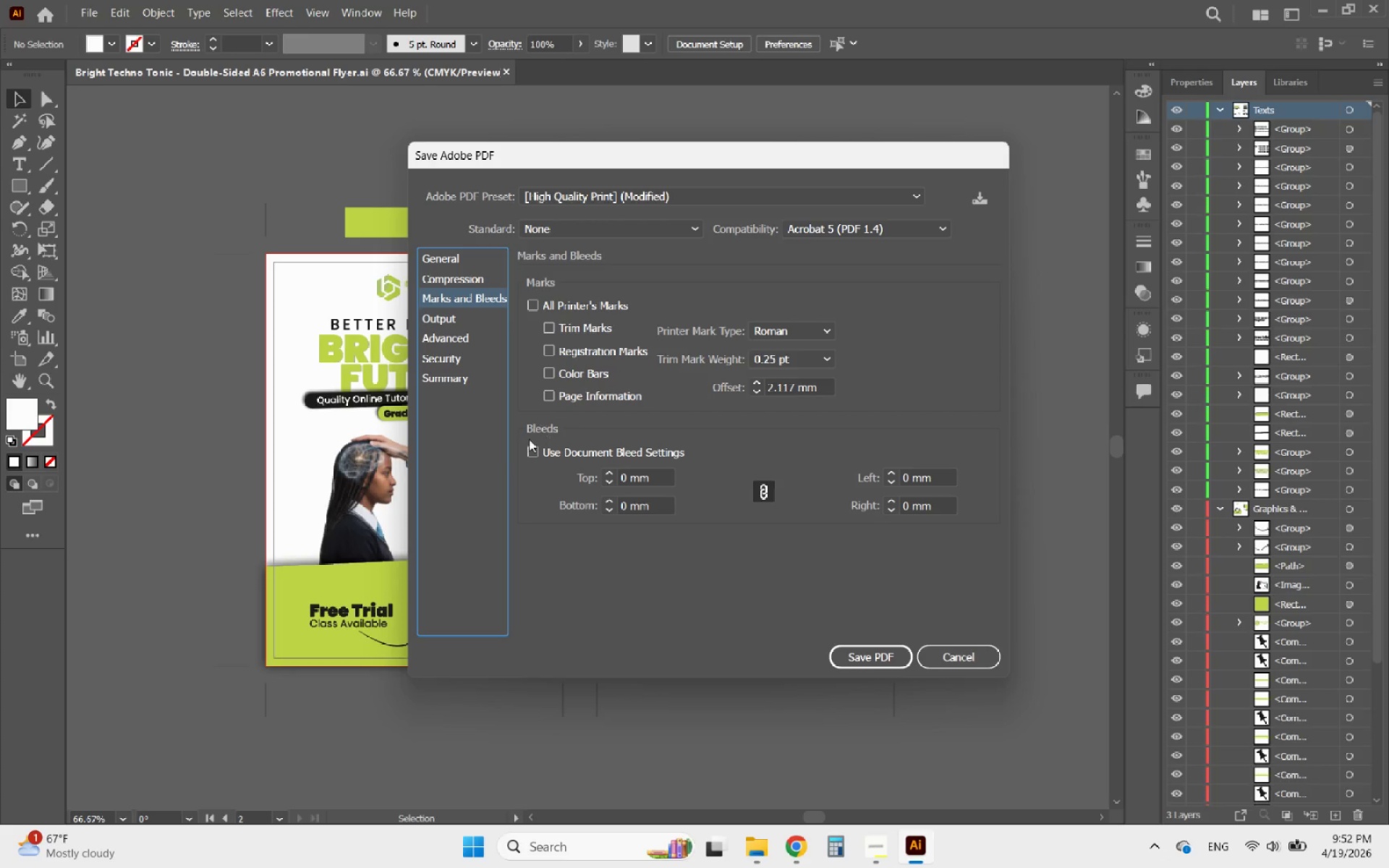 
left_click([532, 449])
 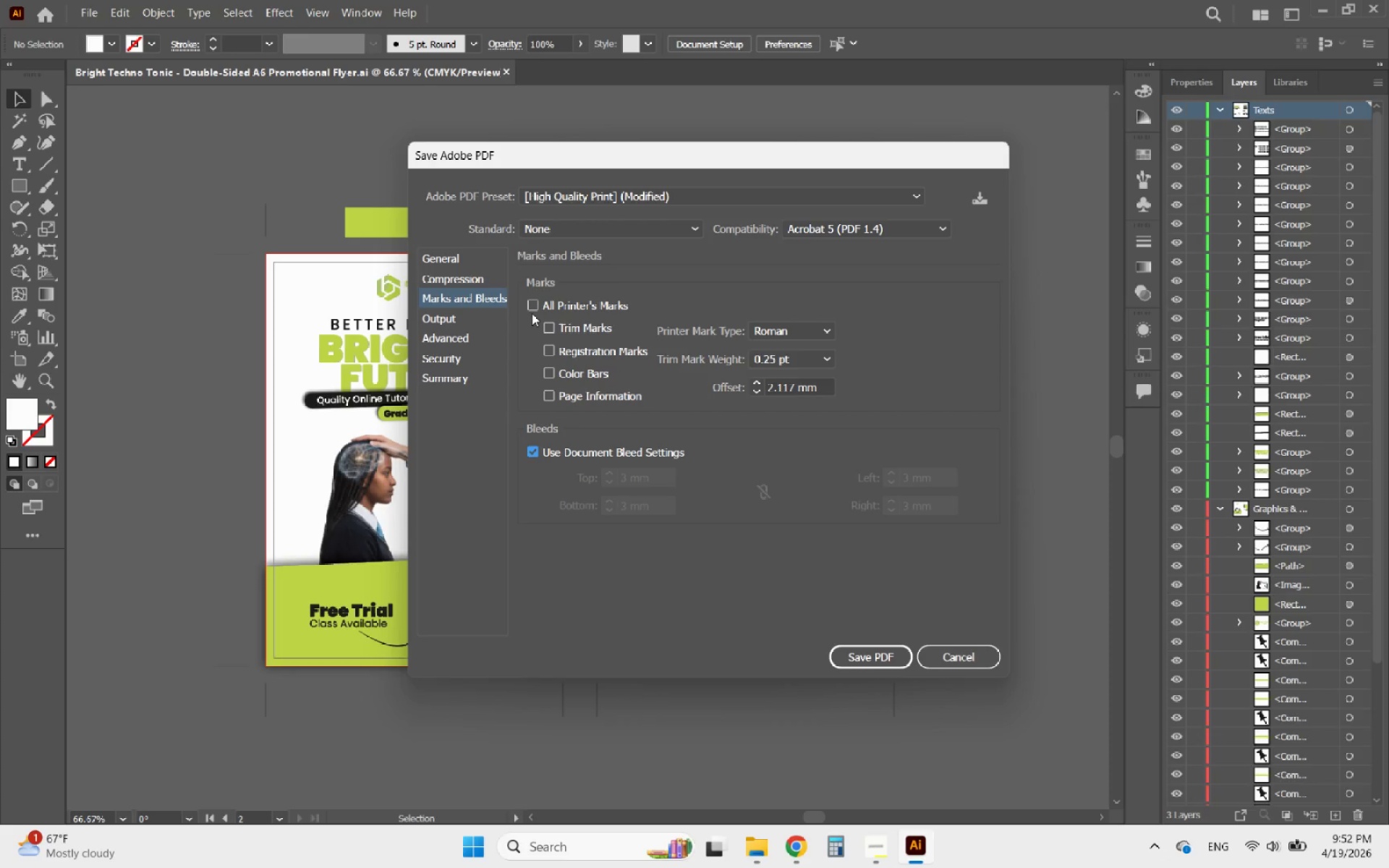 
left_click([530, 302])
 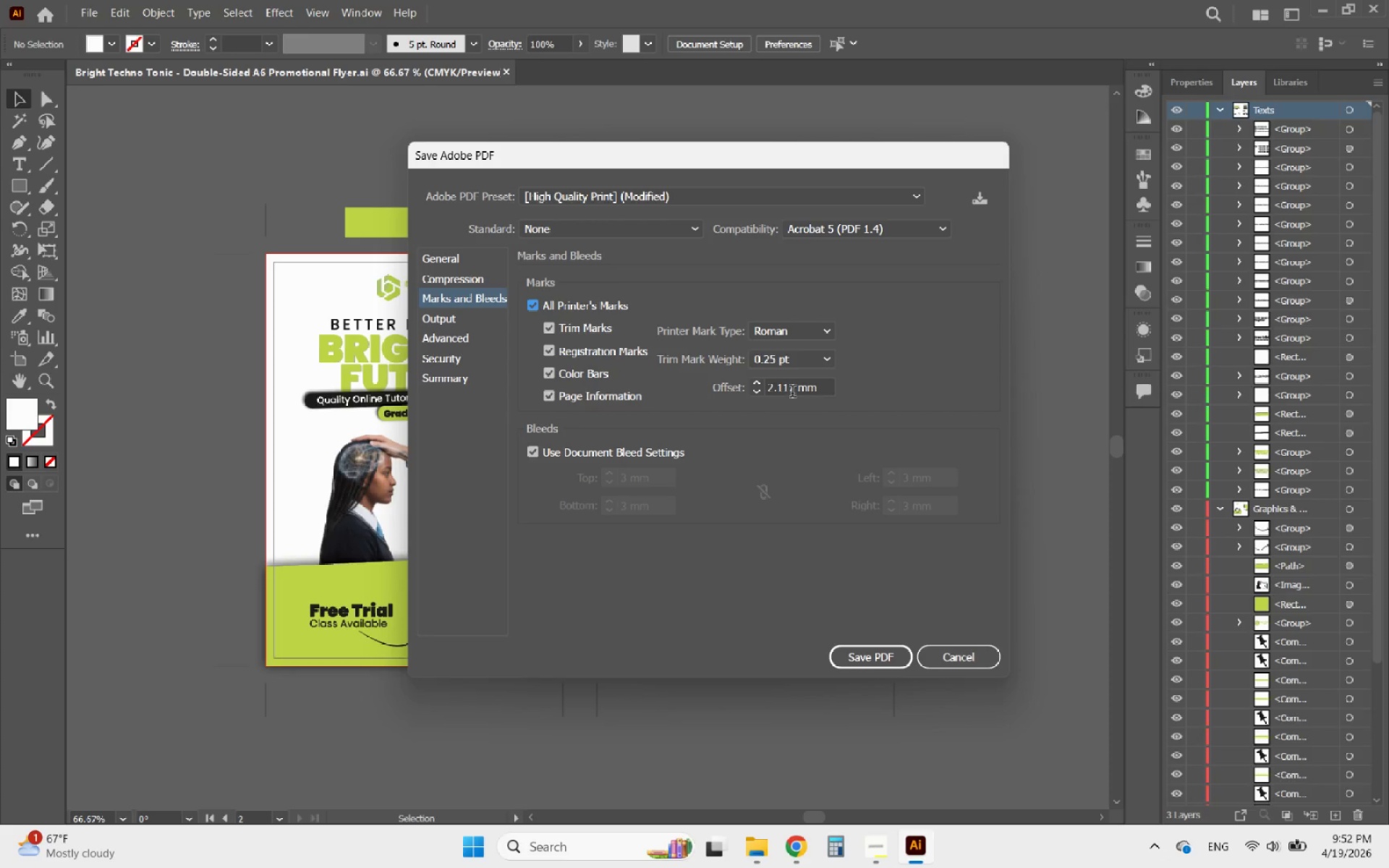 
left_click_drag(start_coordinate=[791, 388], to_coordinate=[739, 388])
 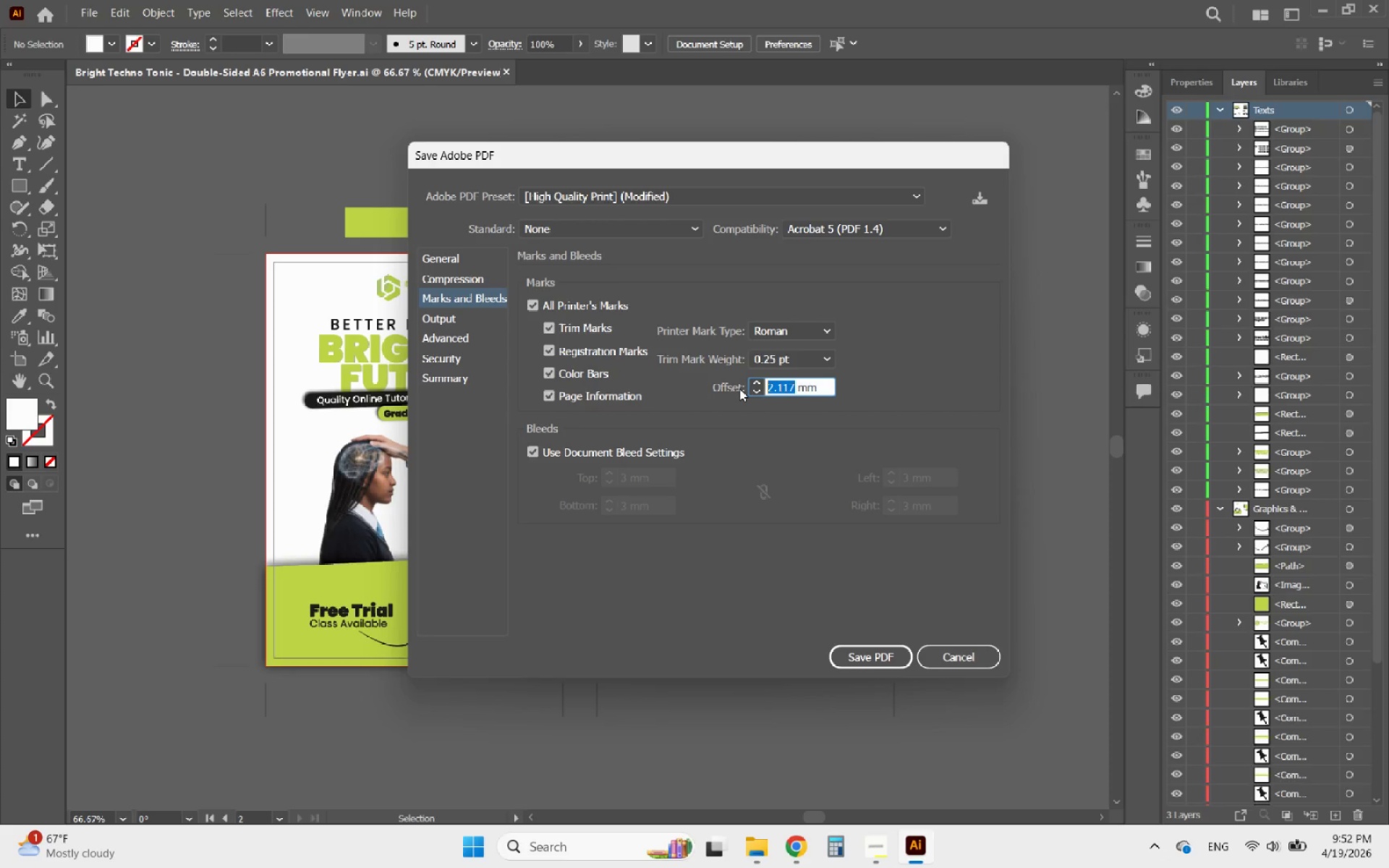 
key(3)
 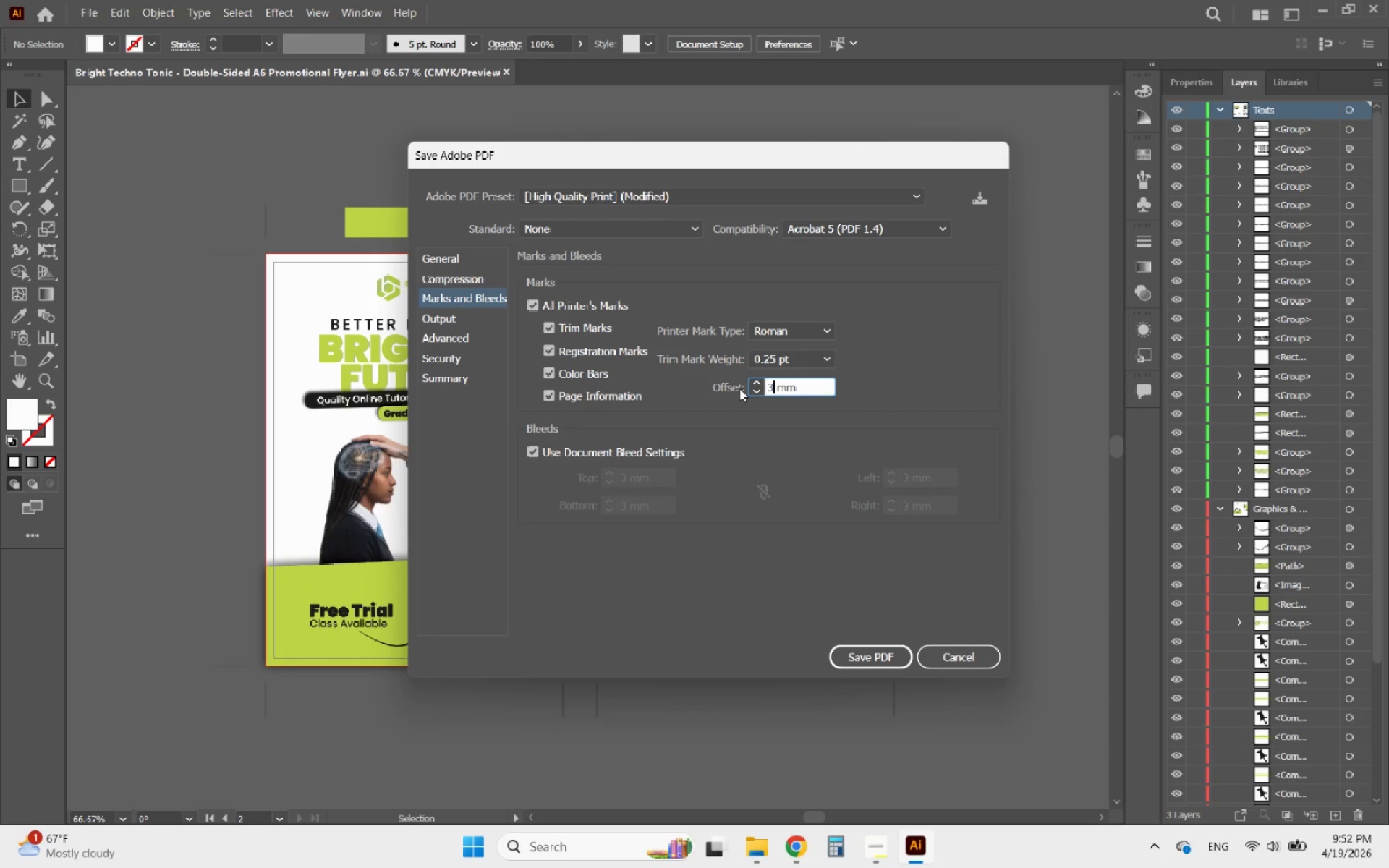 
key(Period)
 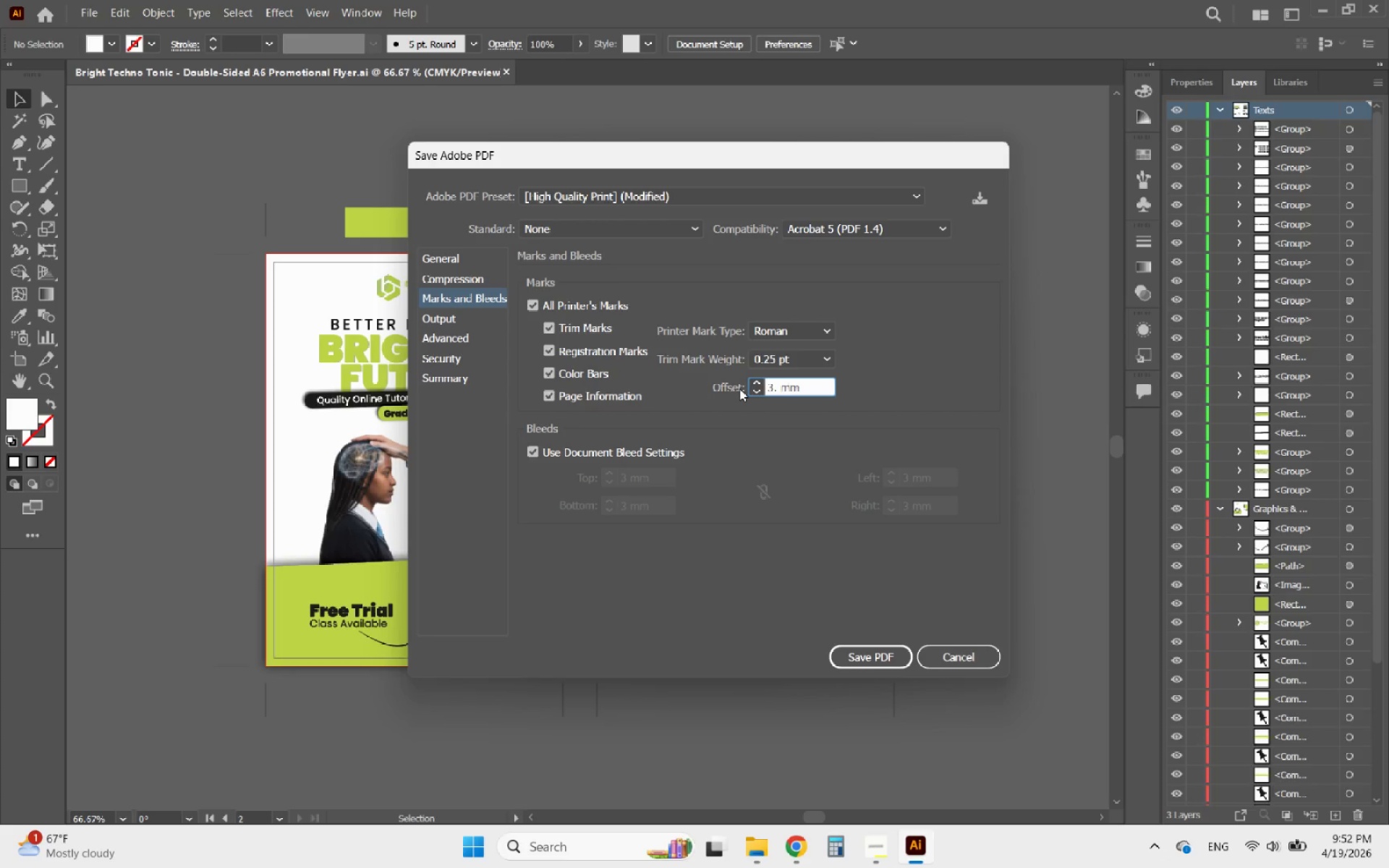 
key(3)
 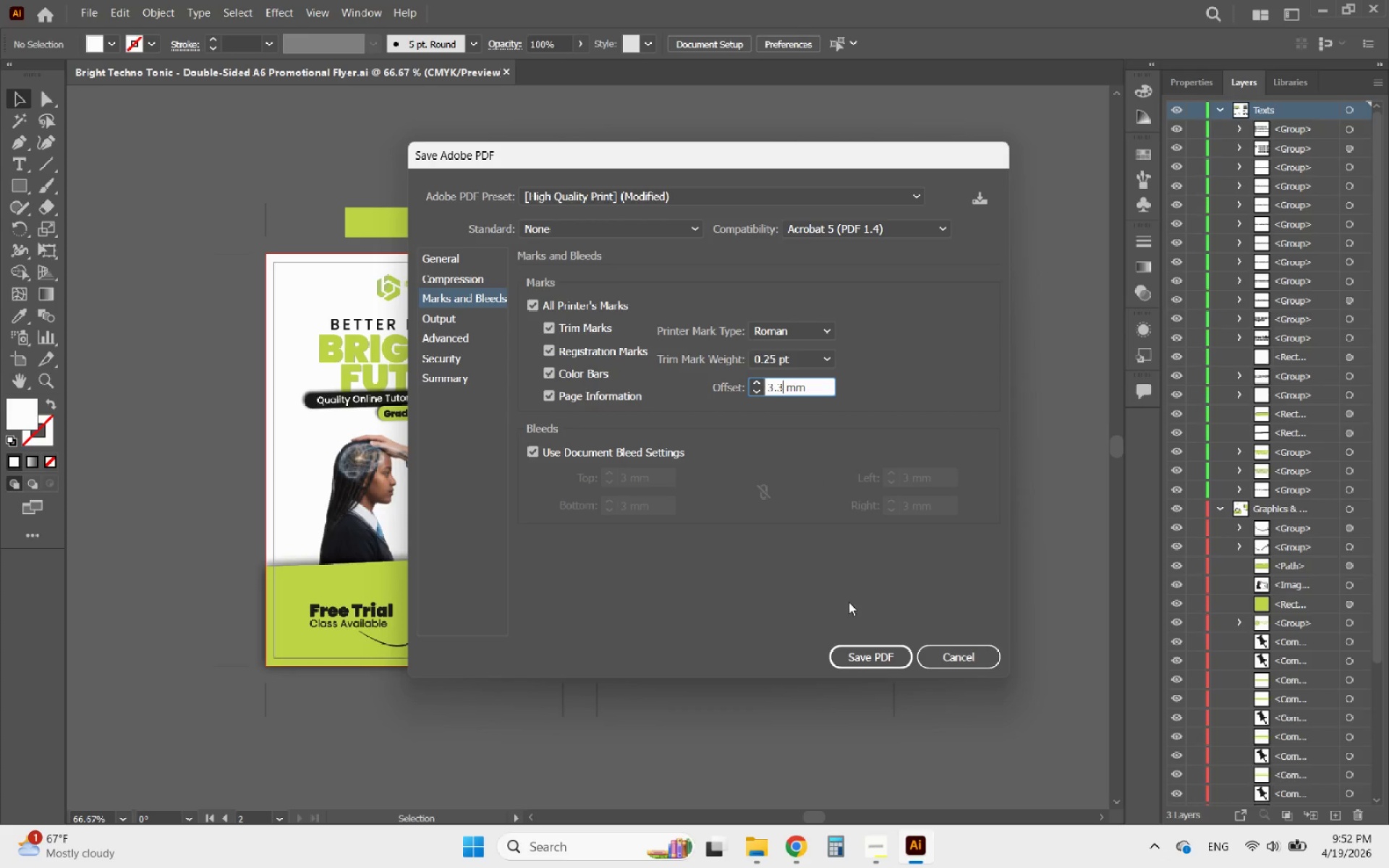 
left_click([888, 655])
 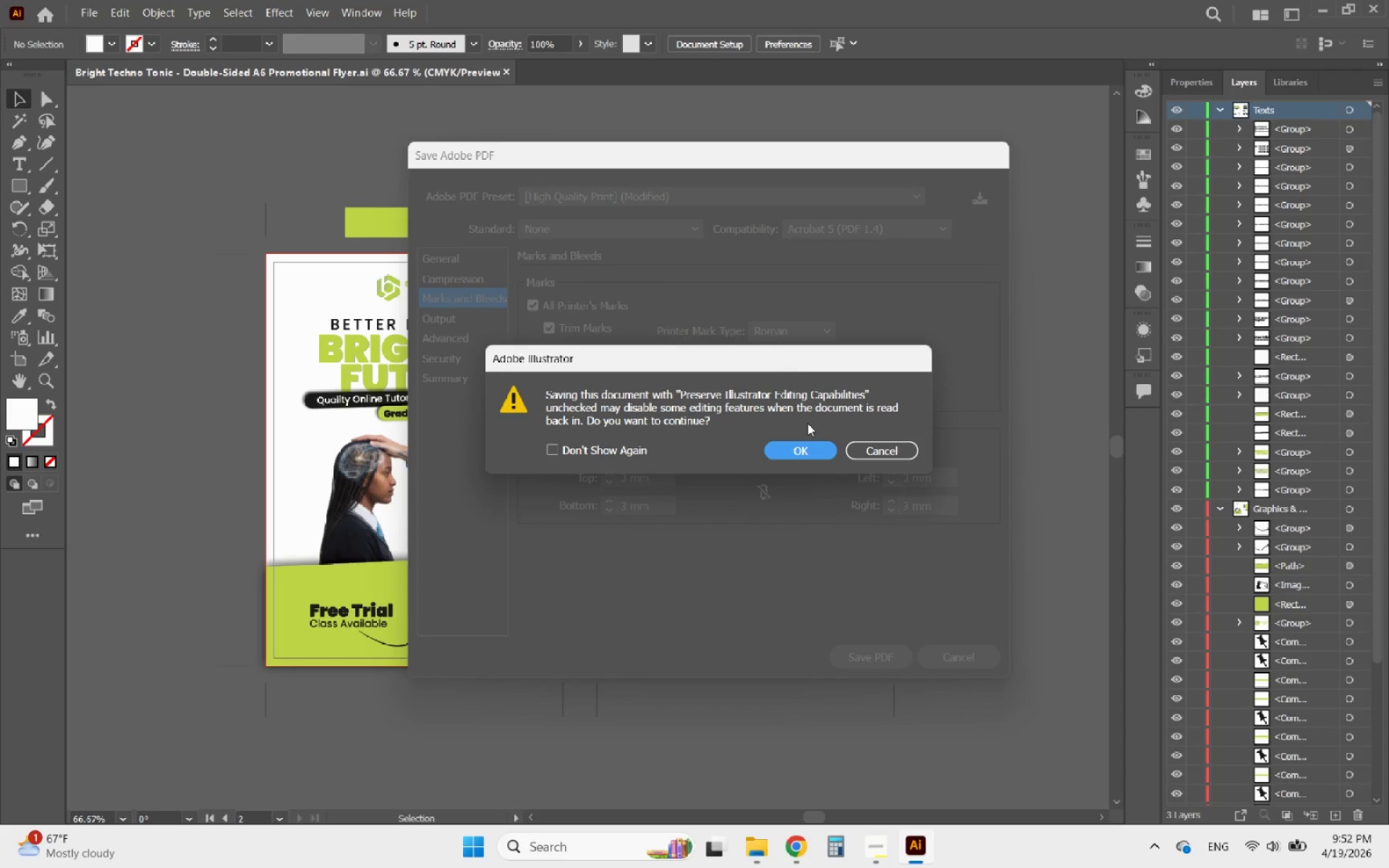 
left_click([815, 448])
 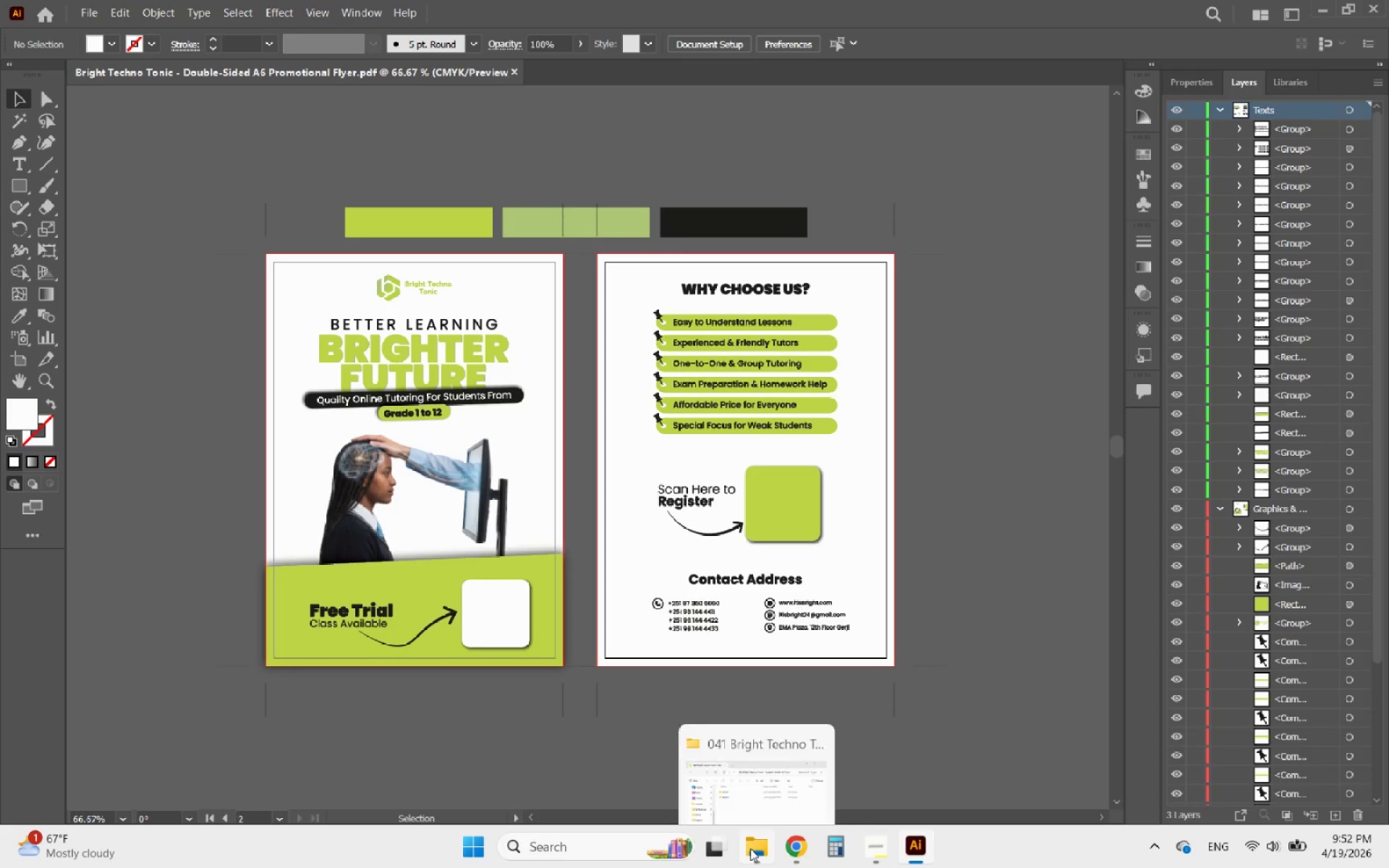 
left_click([750, 848])
 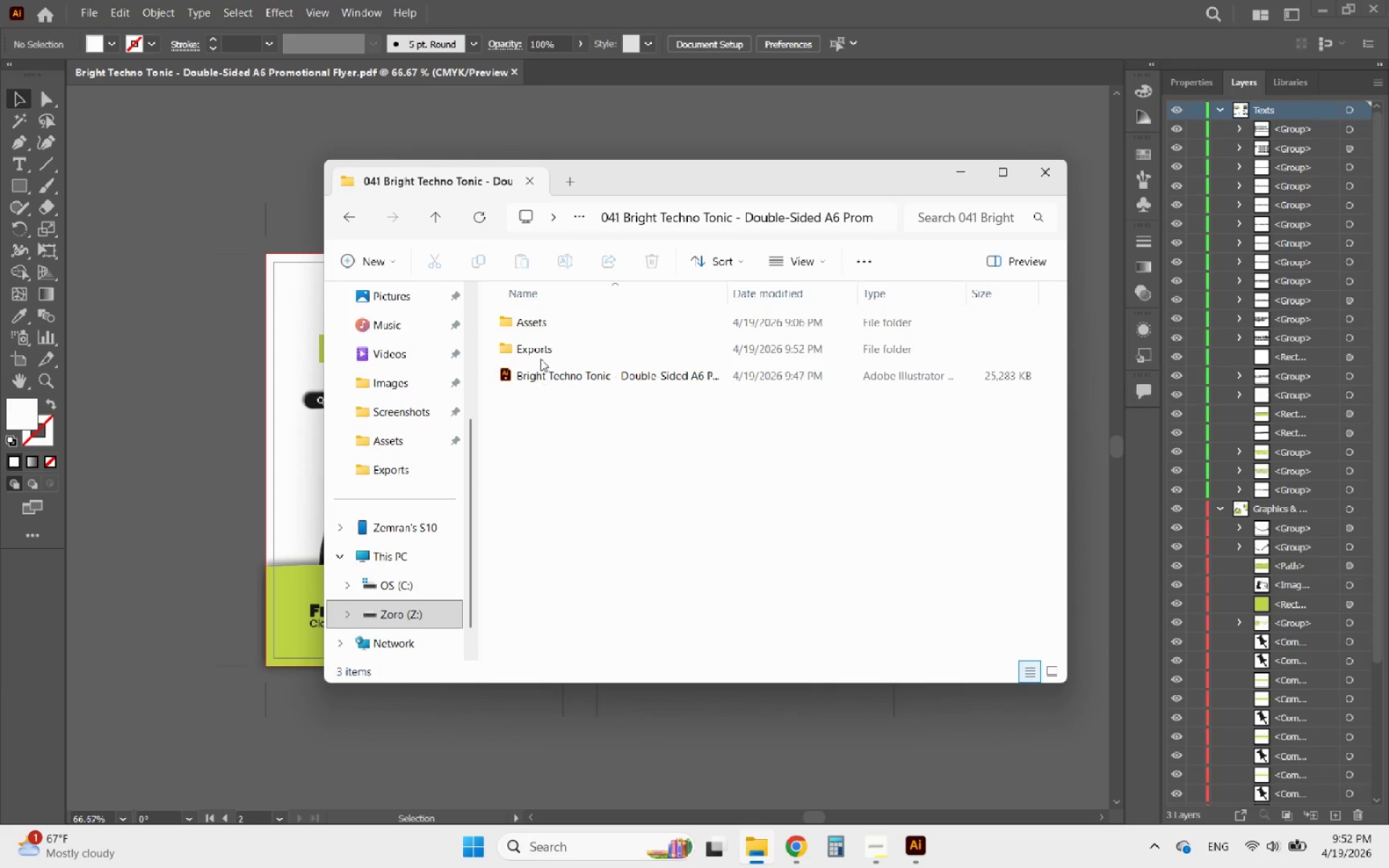 
double_click([536, 347])
 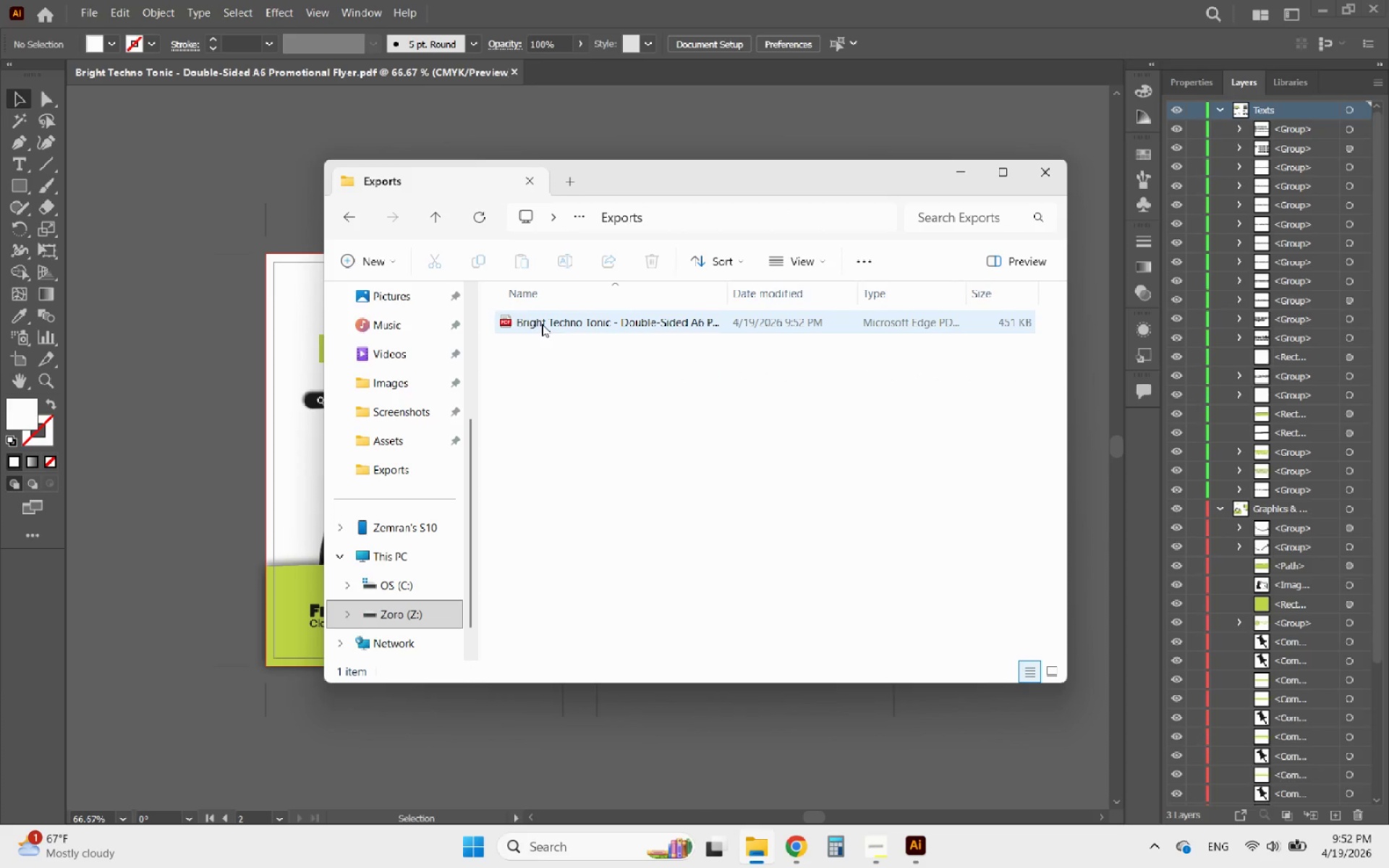 
double_click([542, 323])
 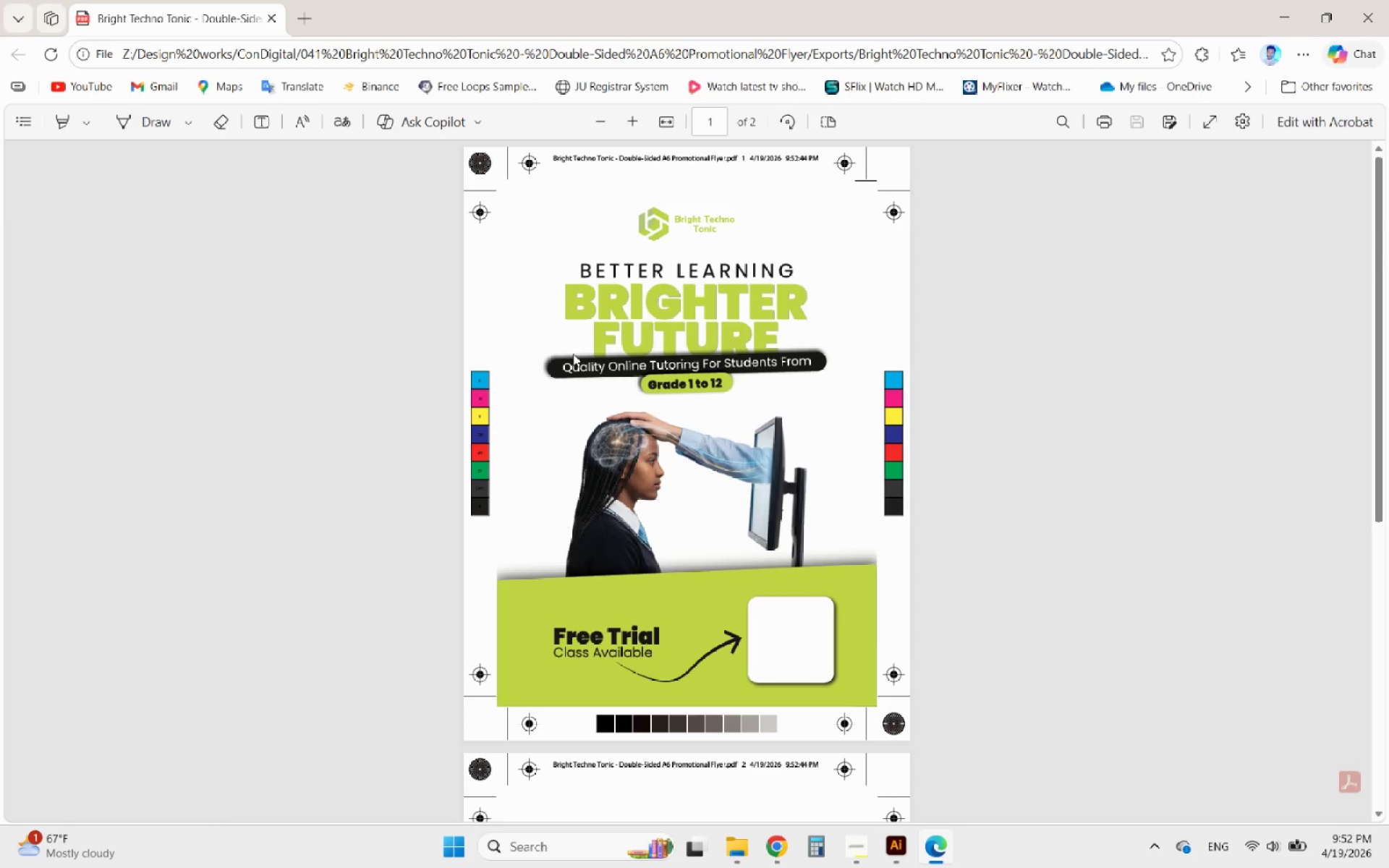 
scroll: coordinate [602, 410], scroll_direction: down, amount: 9.0